 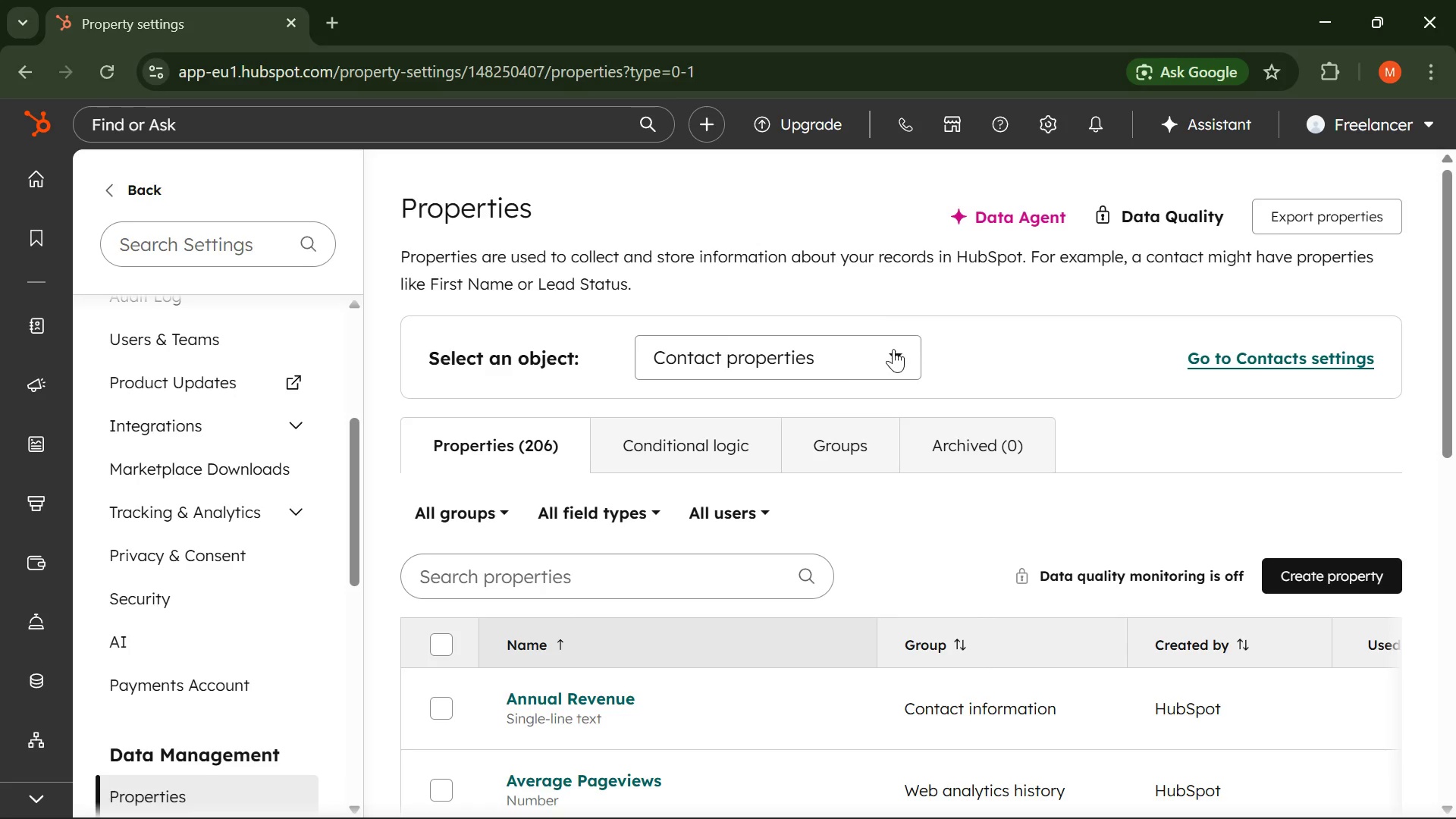 
left_click([1051, 125])
 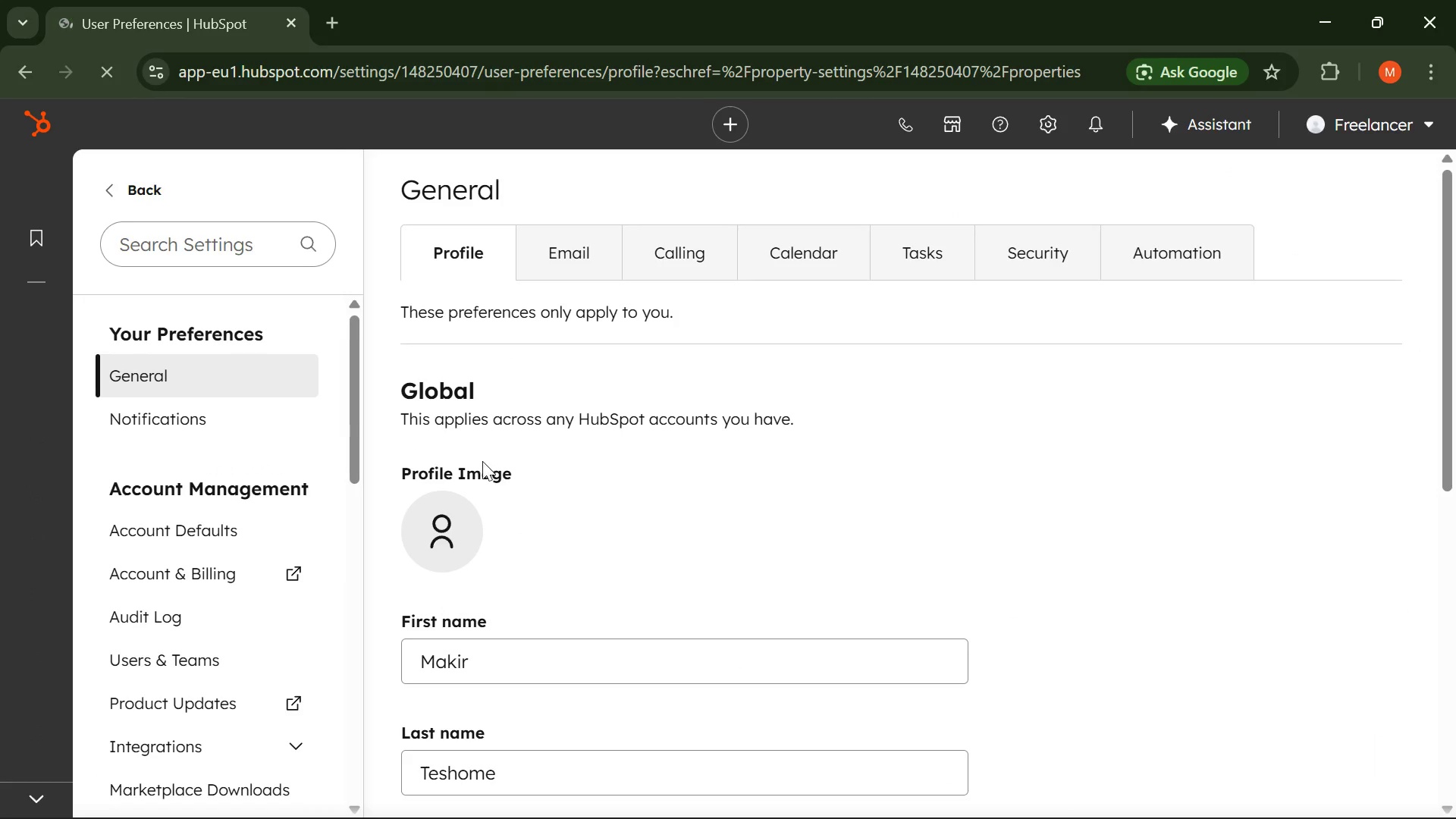 
scroll: coordinate [592, 267], scroll_direction: up, amount: 5.0
 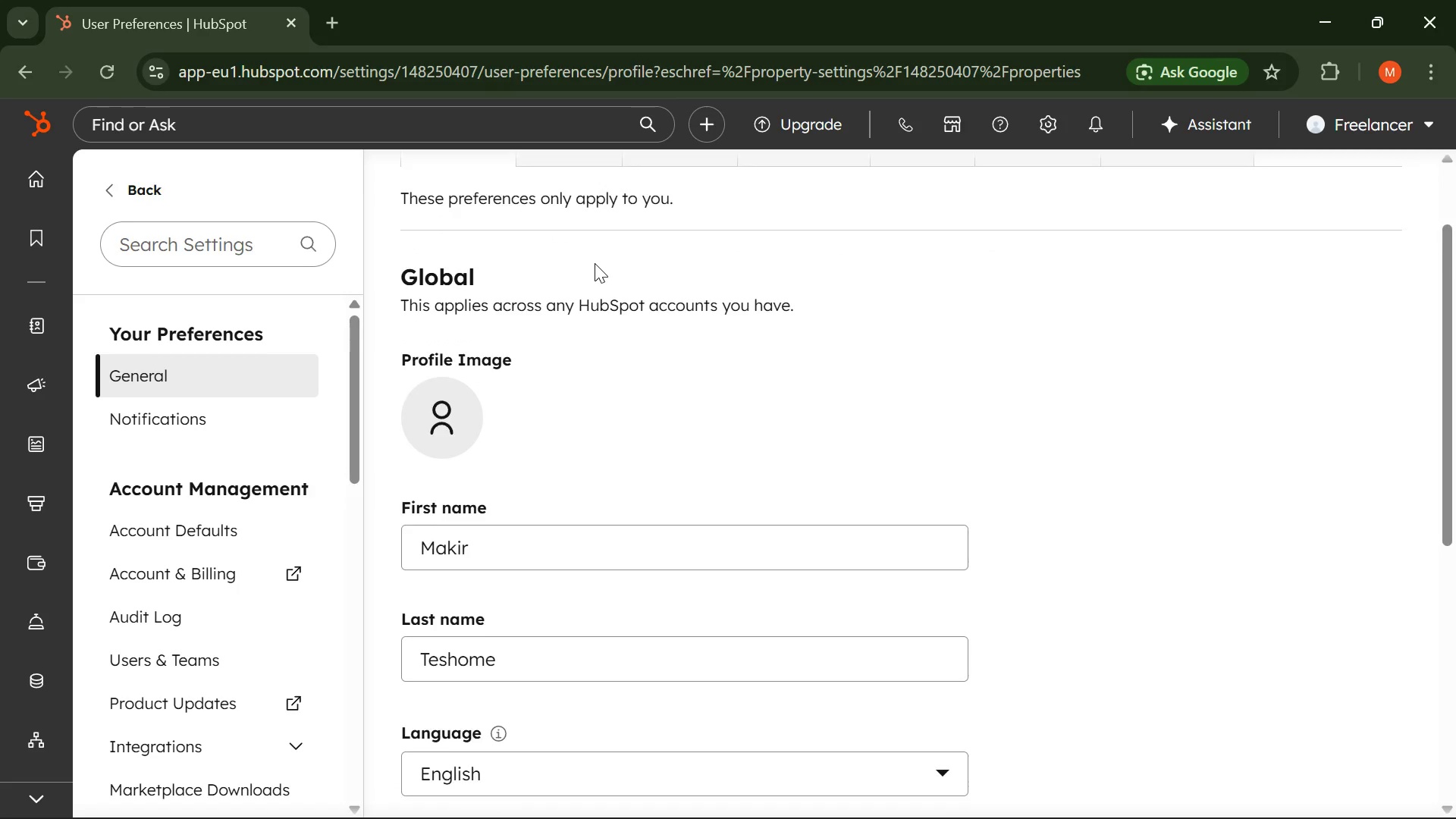 
scroll: coordinate [596, 263], scroll_direction: down, amount: 3.0
 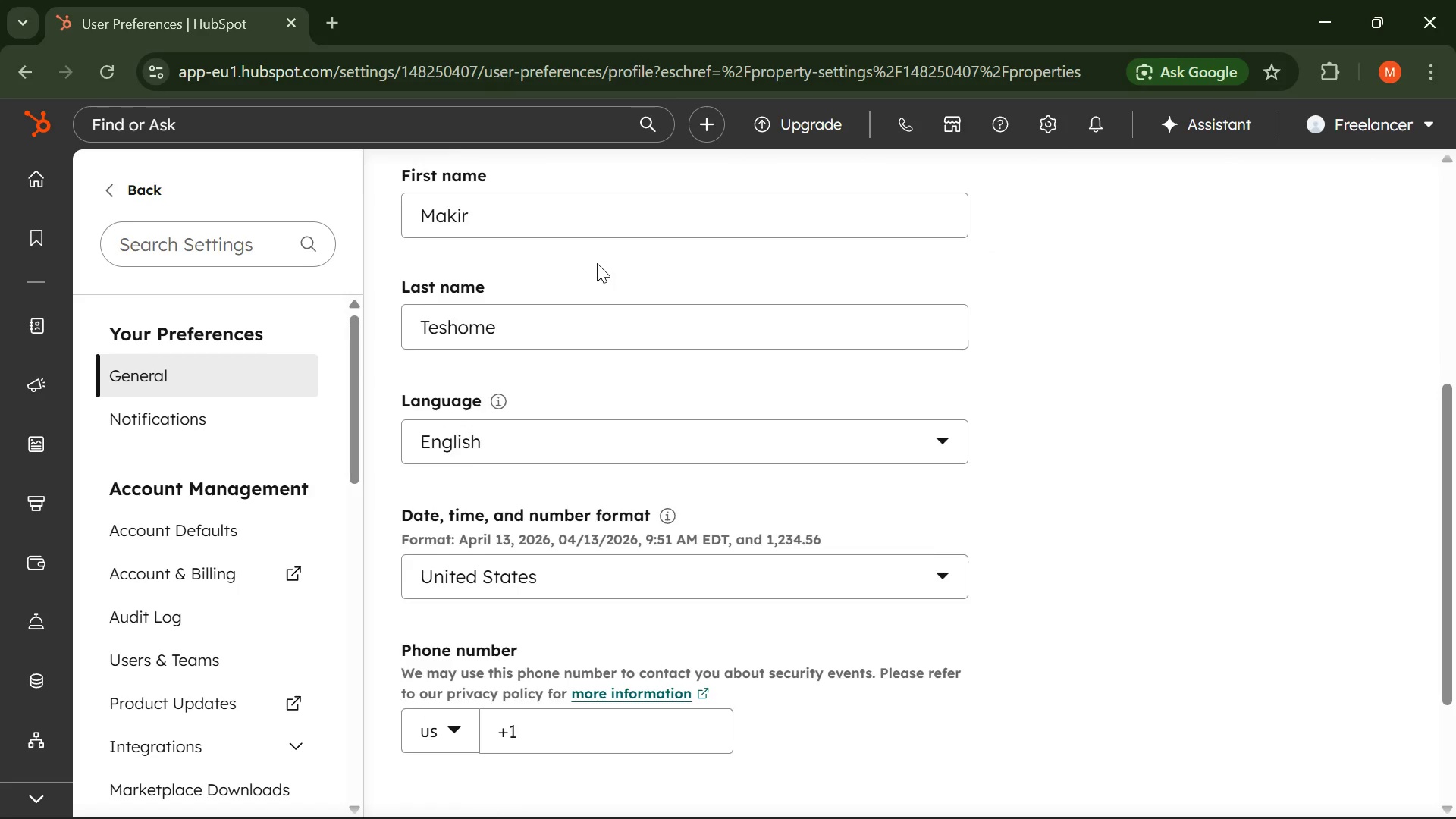 
scroll: coordinate [597, 263], scroll_direction: up, amount: 3.0
 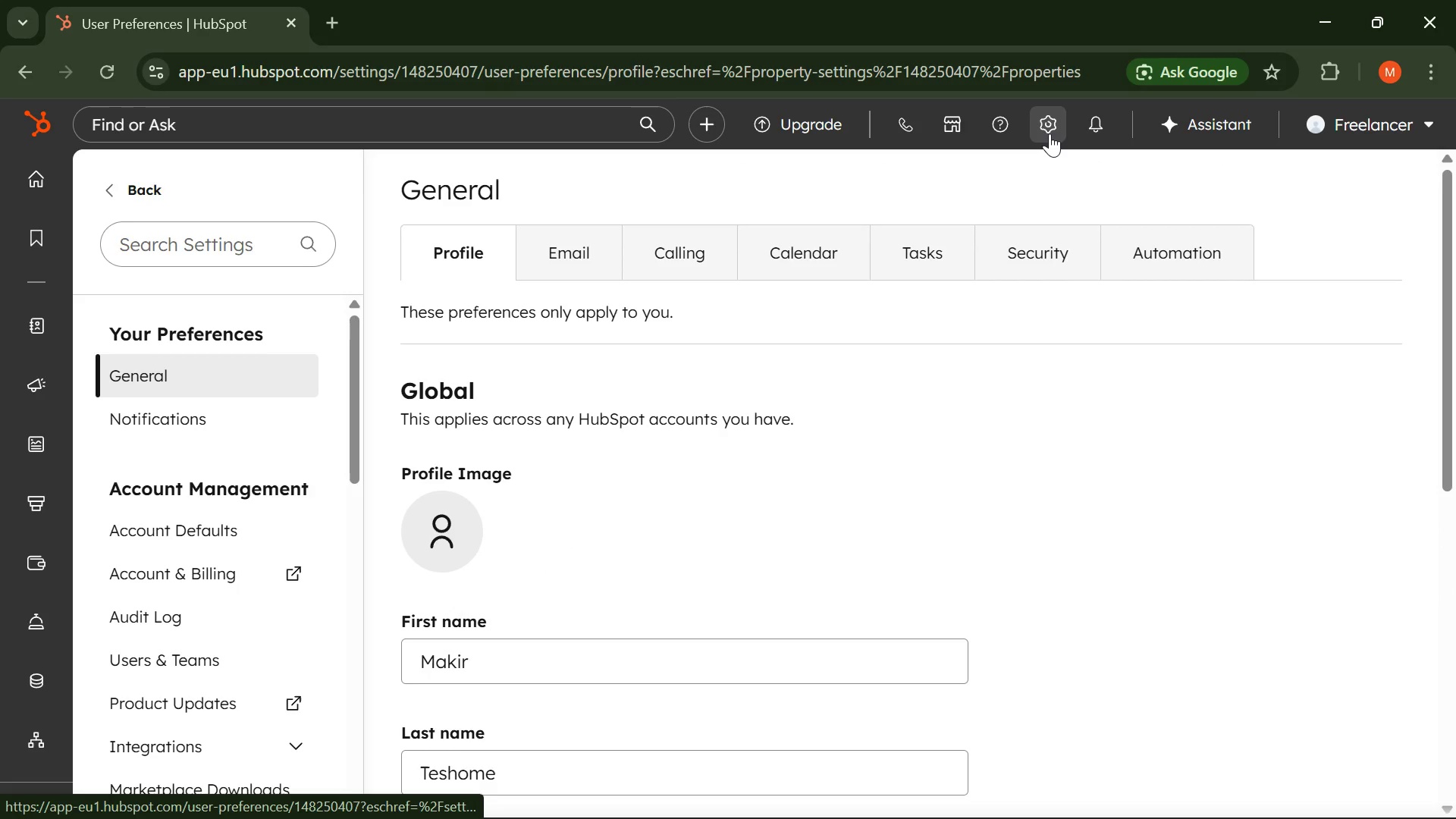 
left_click([1050, 133])
 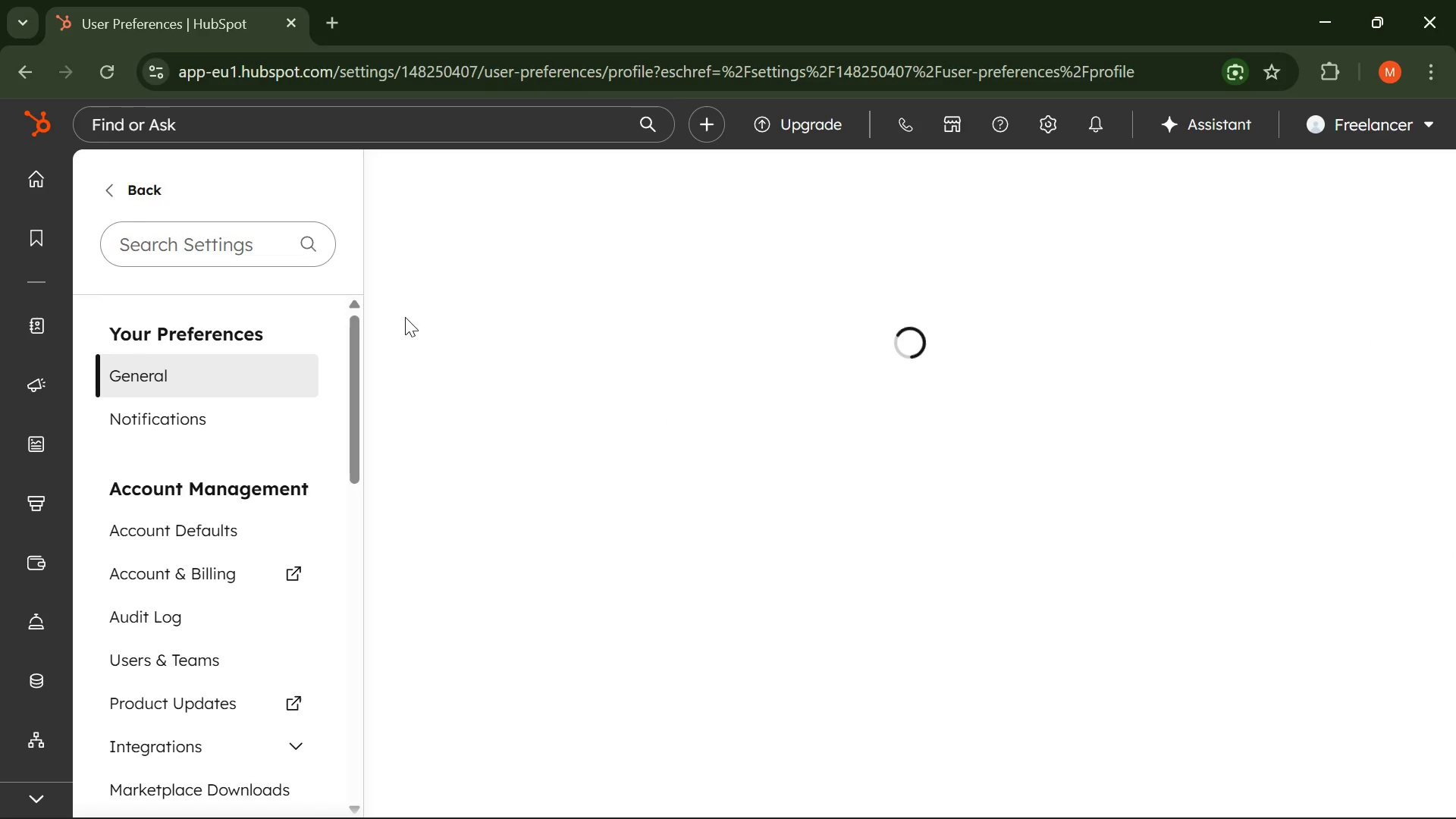 
scroll: coordinate [243, 367], scroll_direction: down, amount: 5.0
 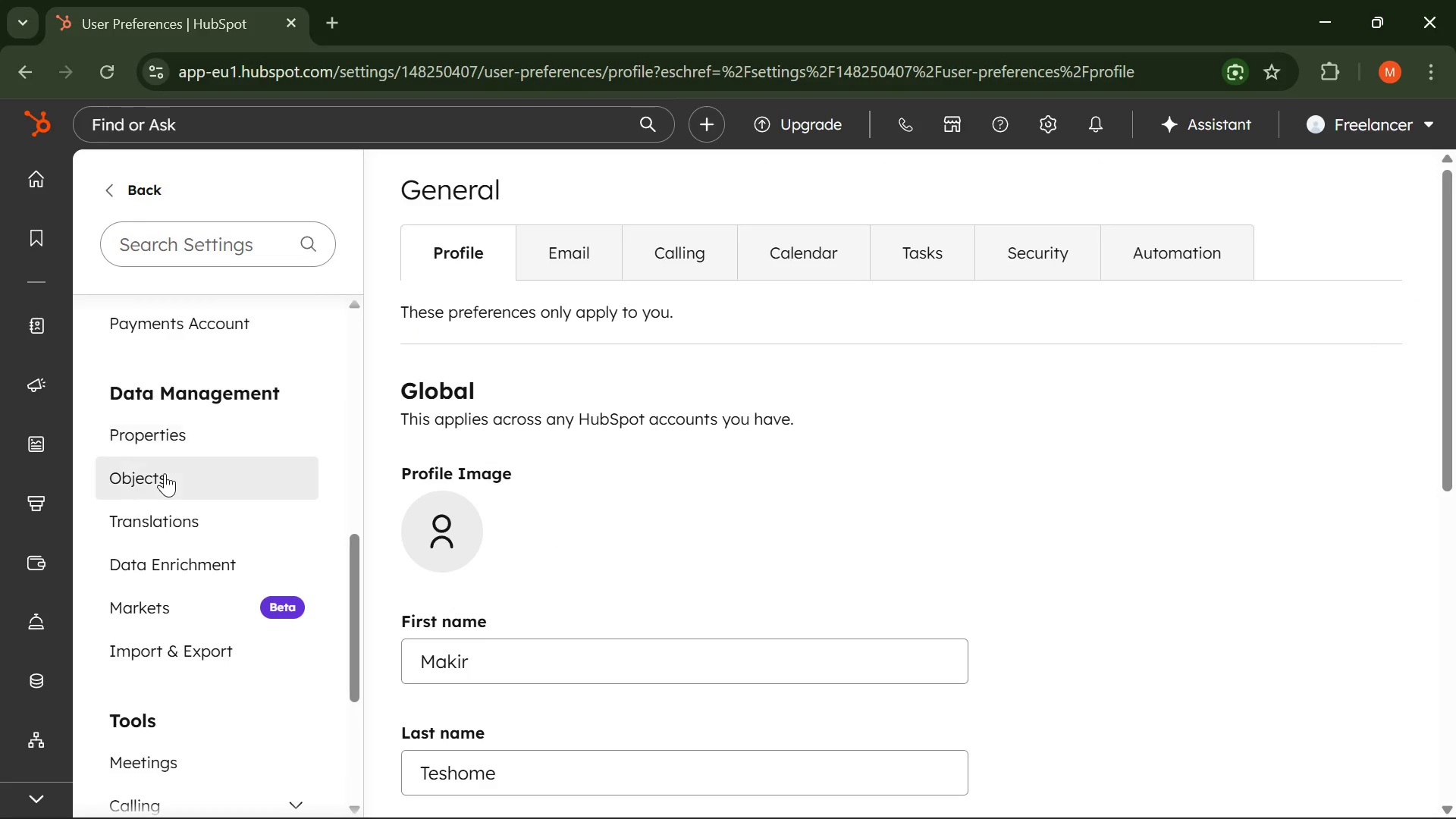 
left_click([163, 475])
 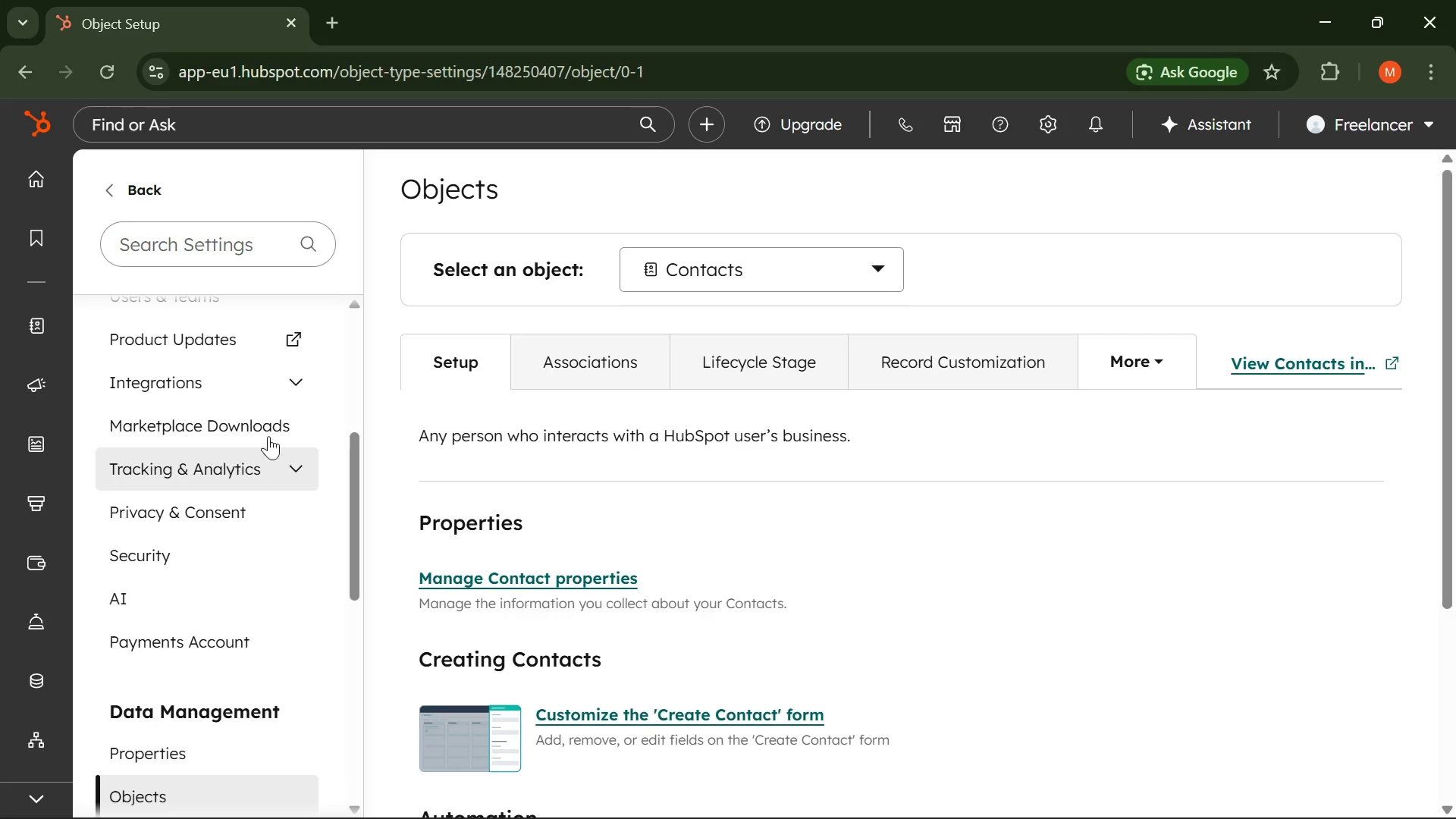 
left_click([791, 271])
 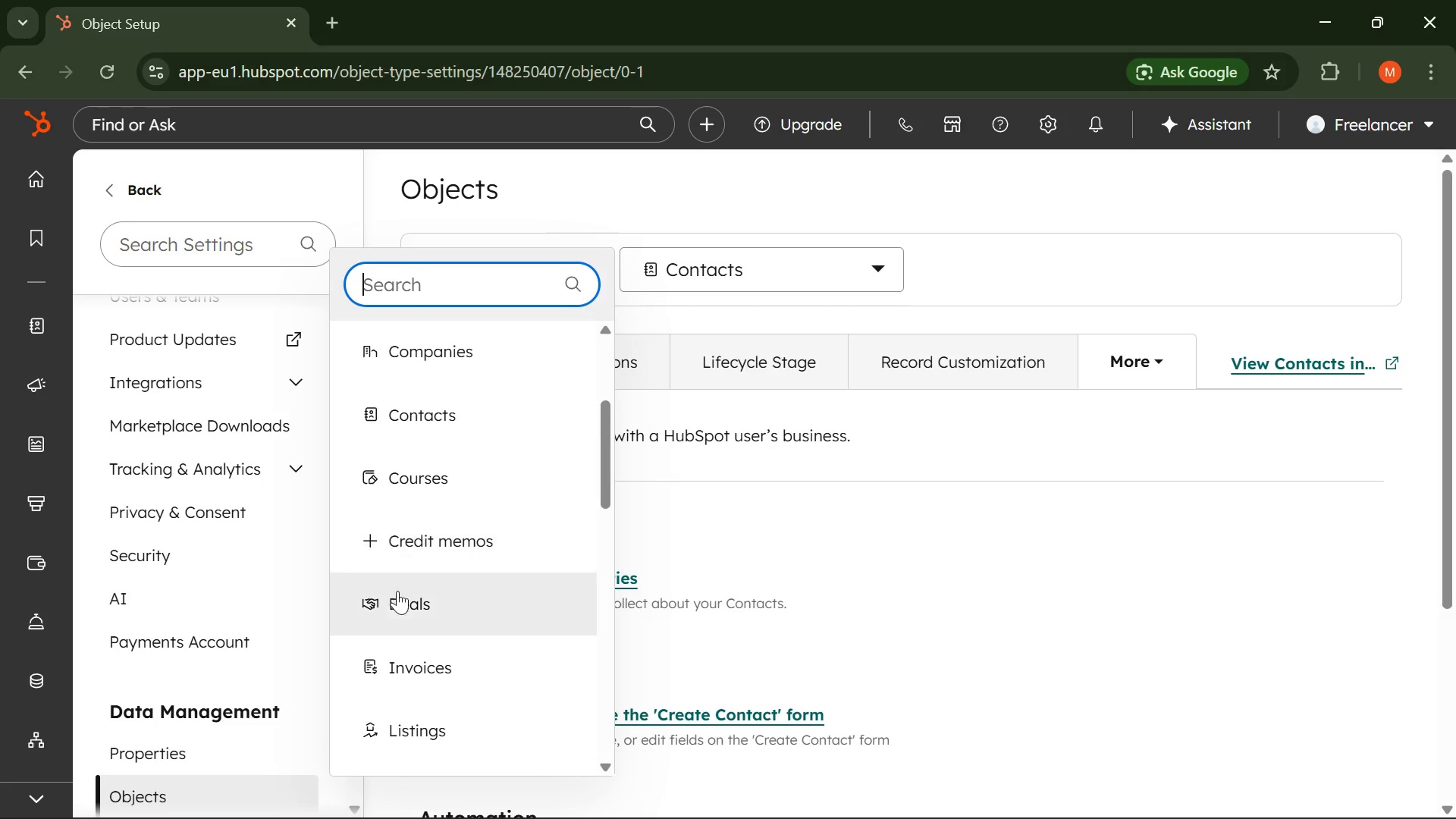 
left_click([394, 600])
 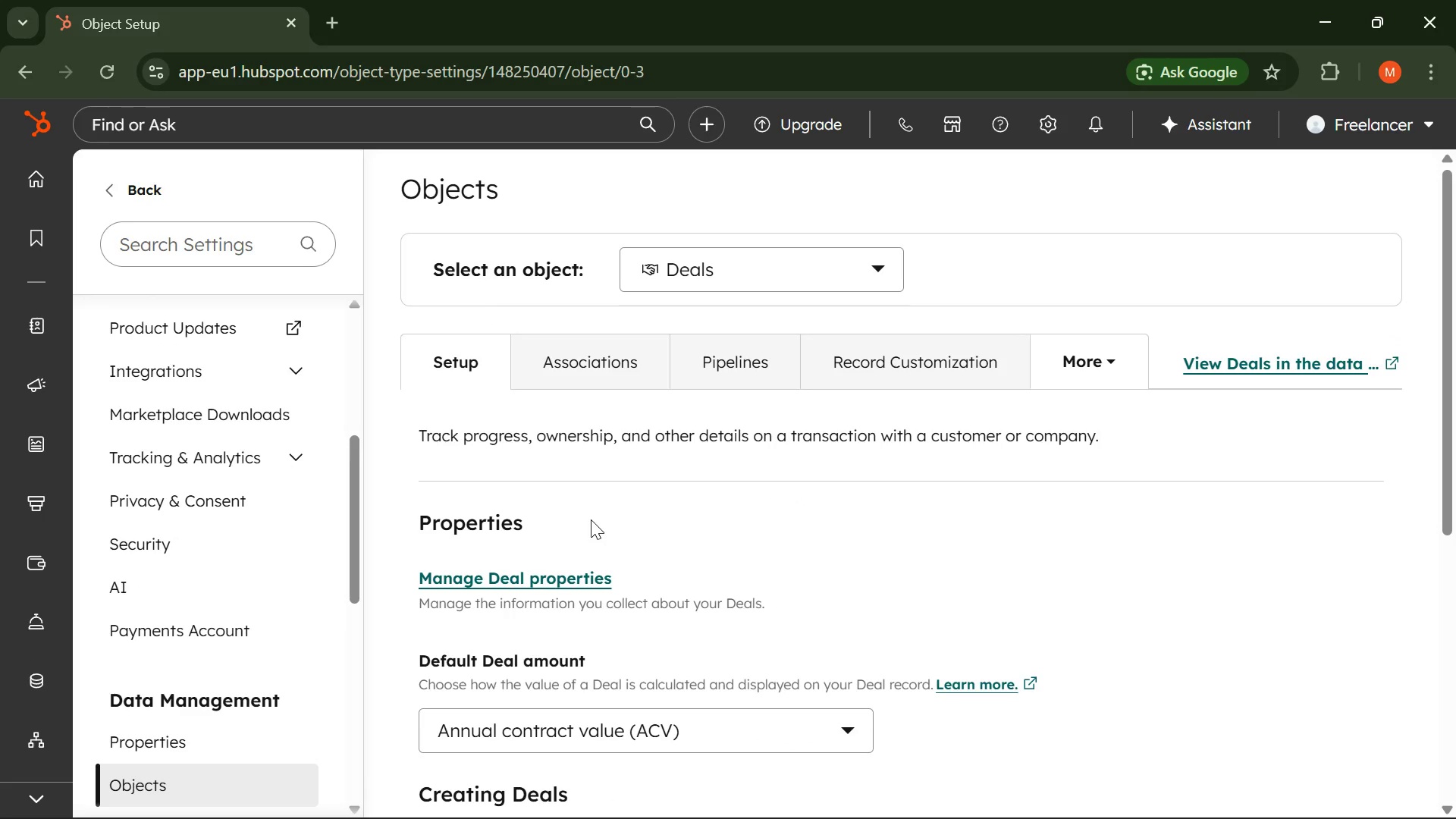 
wait(9.84)
 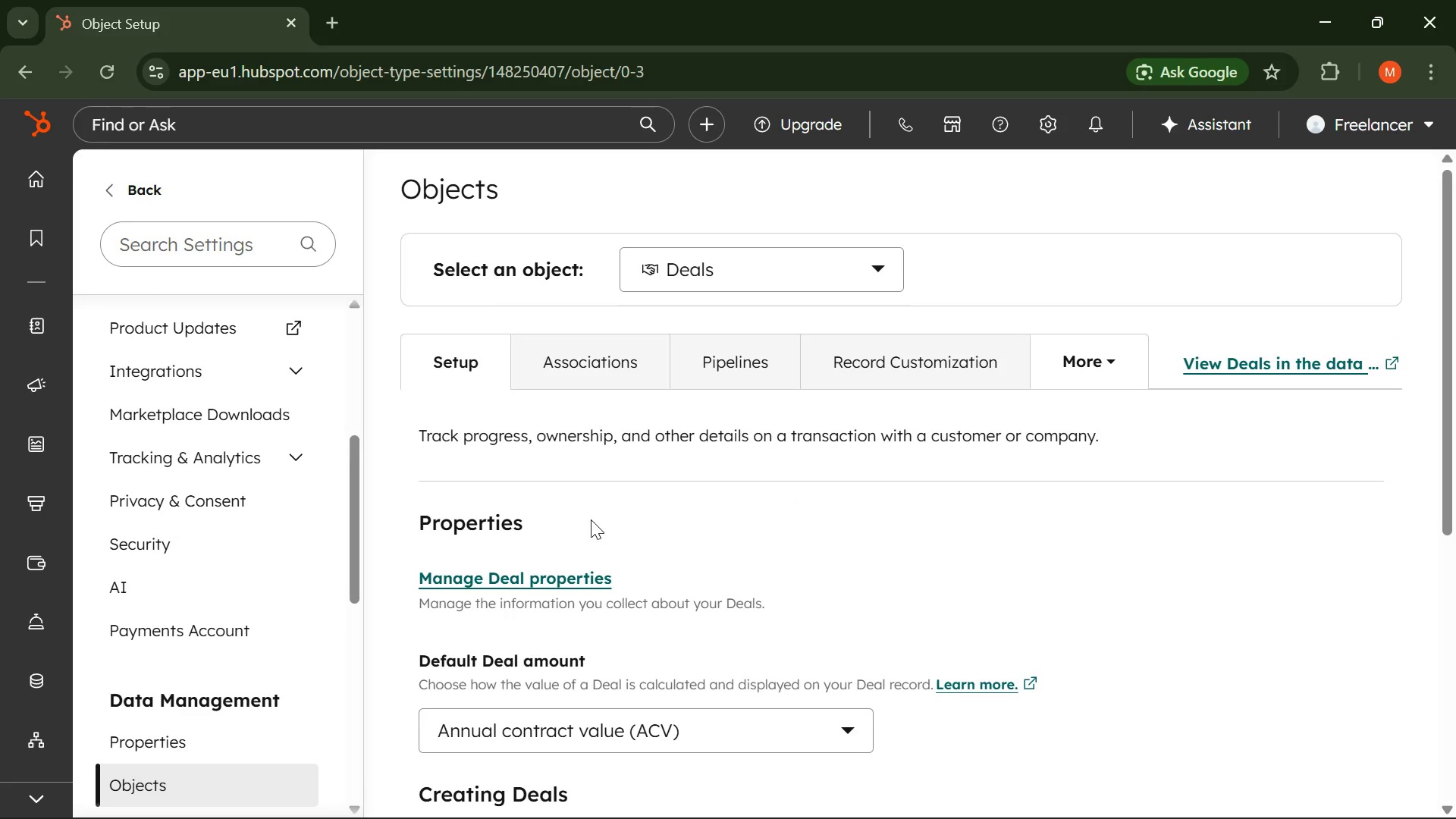 
left_click([1007, 803])